 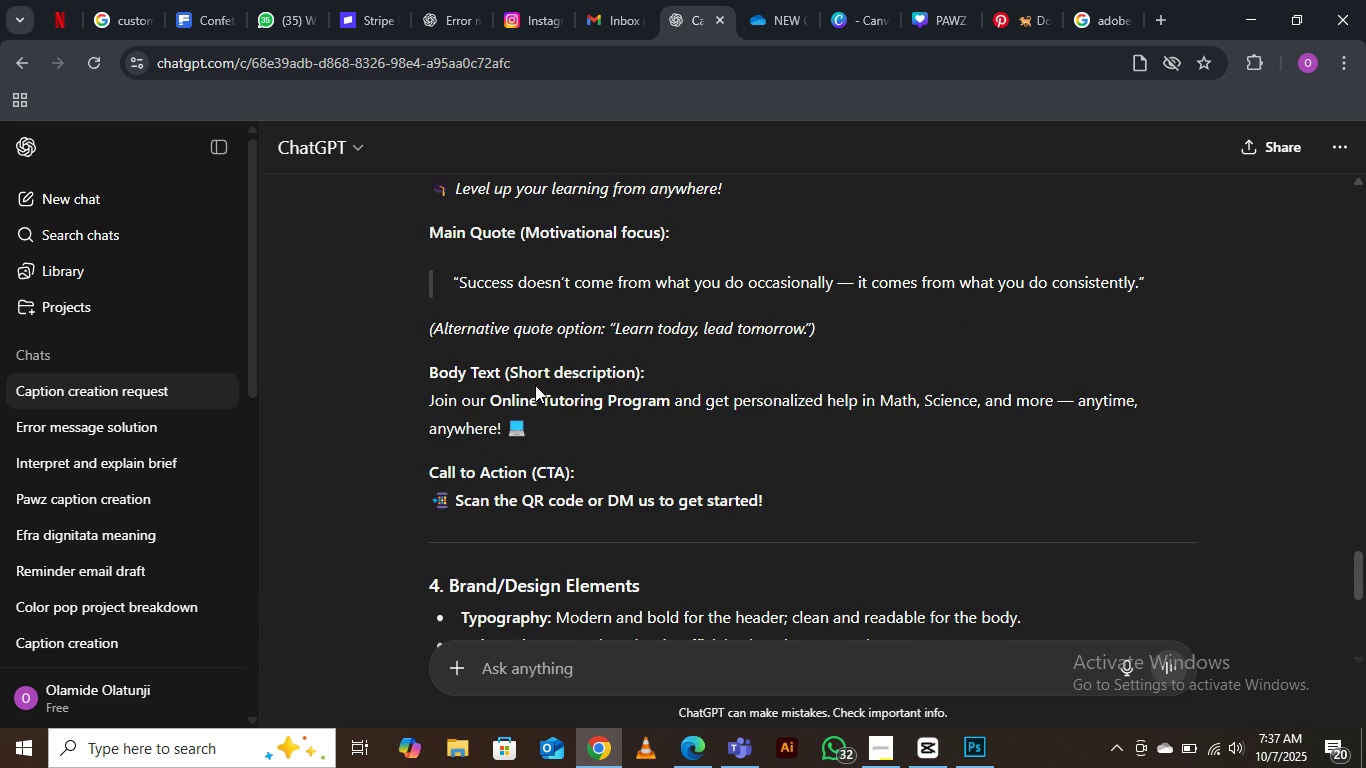 
scroll: coordinate [535, 385], scroll_direction: up, amount: 3.0
 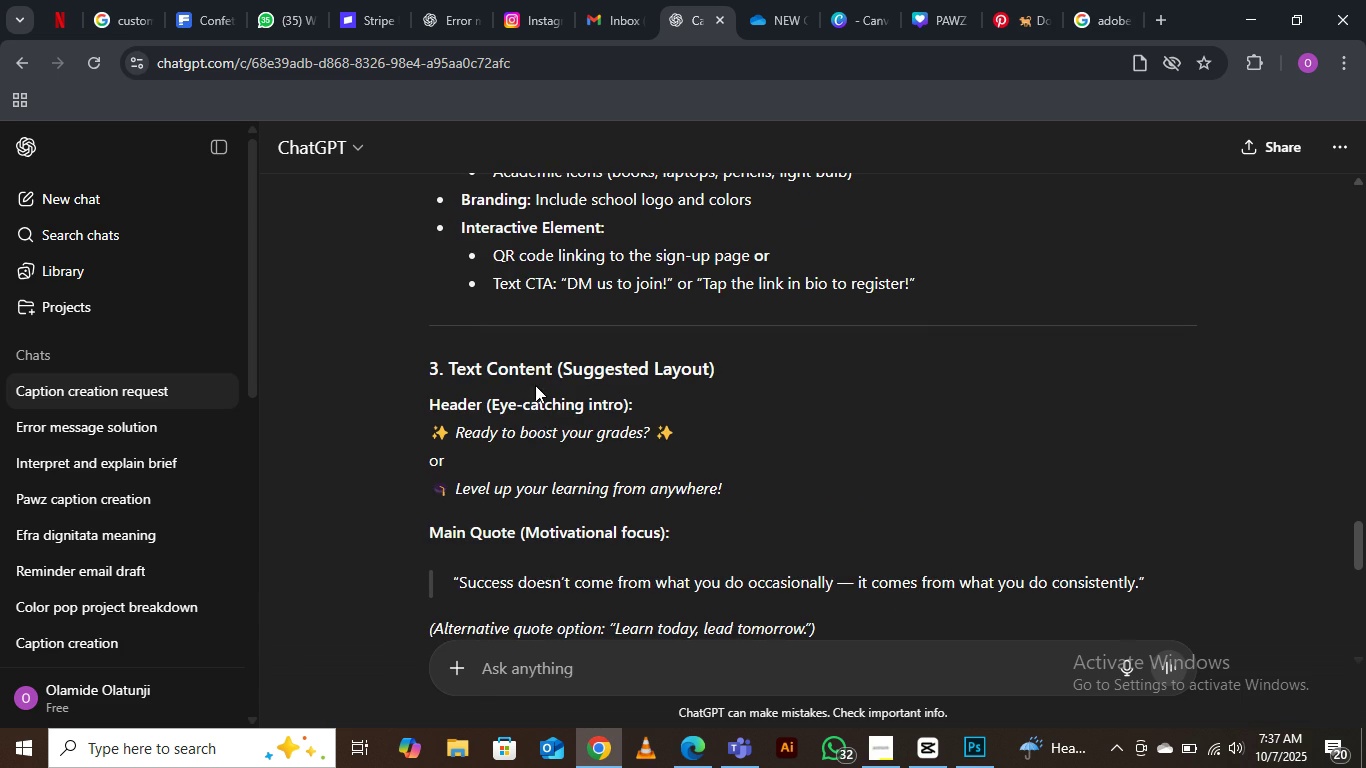 
scroll: coordinate [535, 385], scroll_direction: none, amount: 0.0
 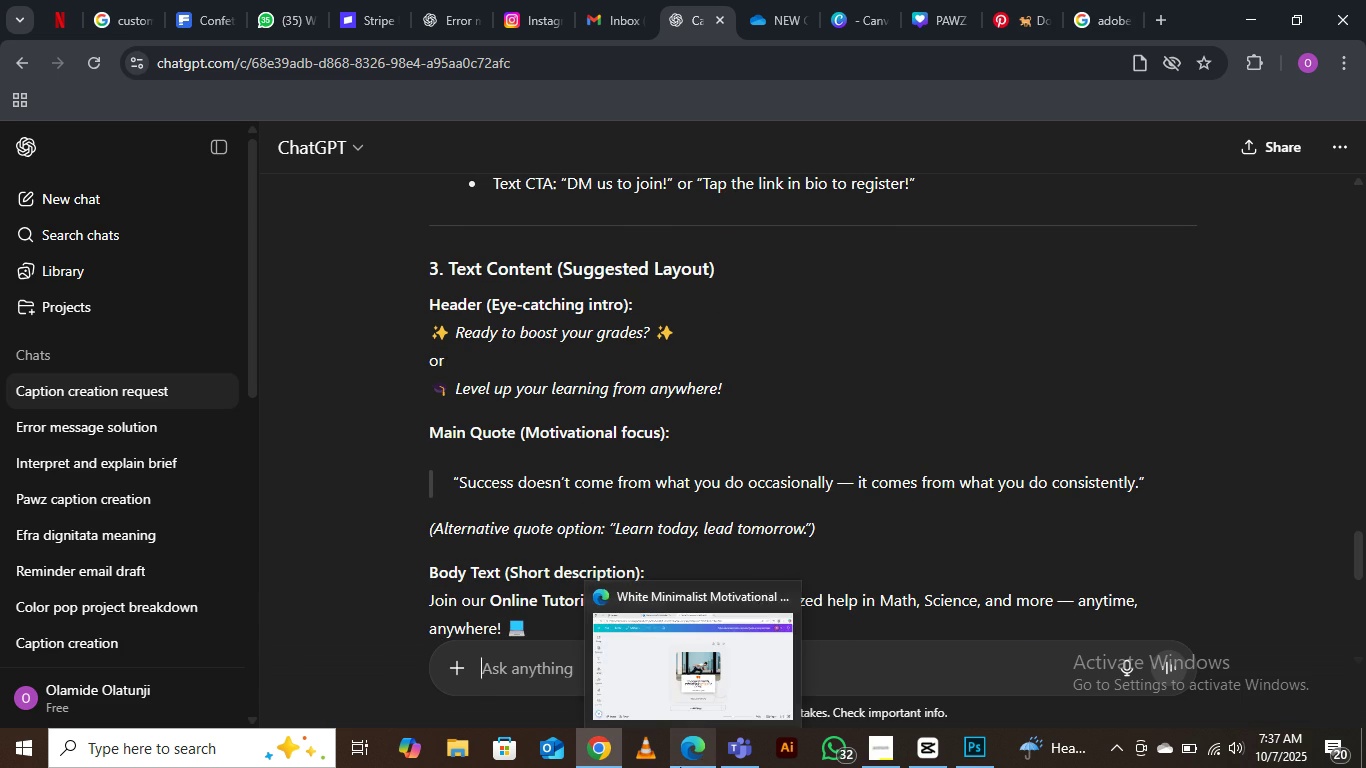 
left_click([685, 650])
 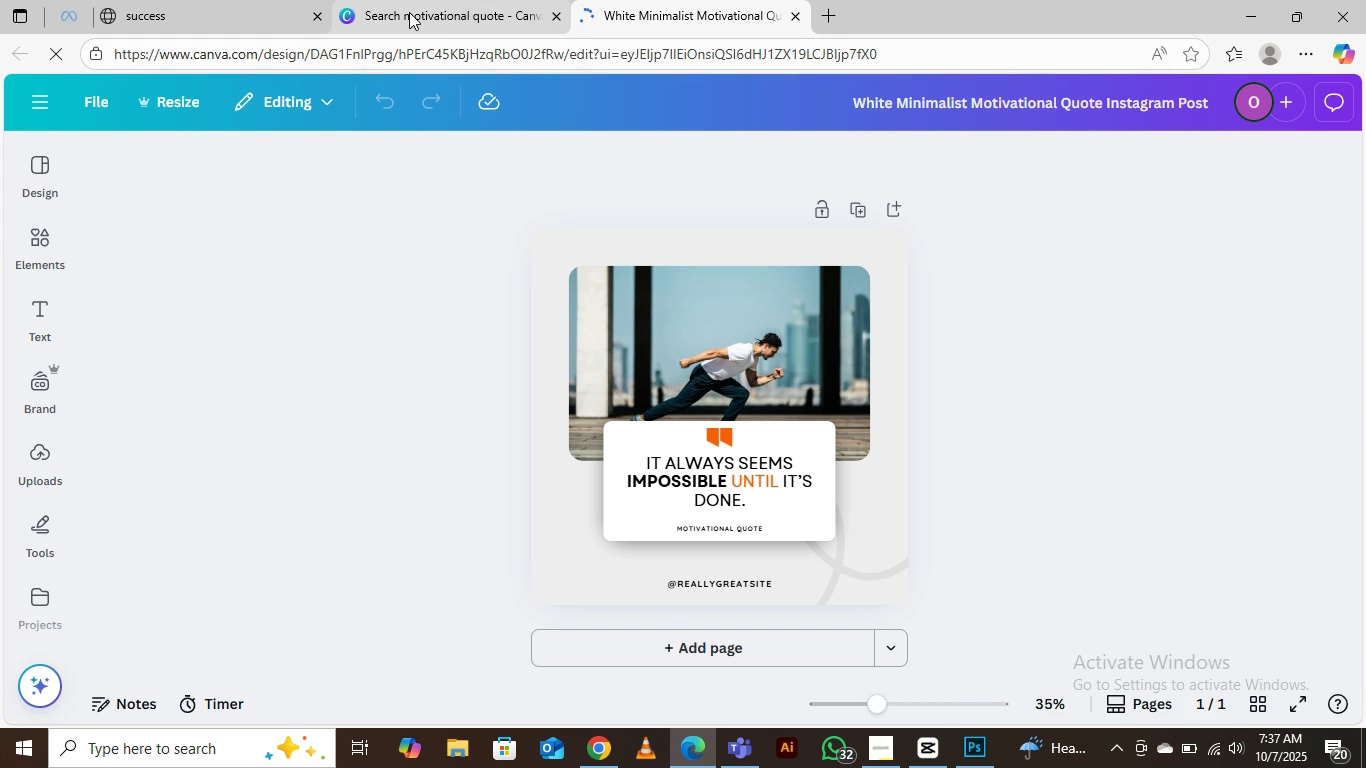 
left_click([409, 12])
 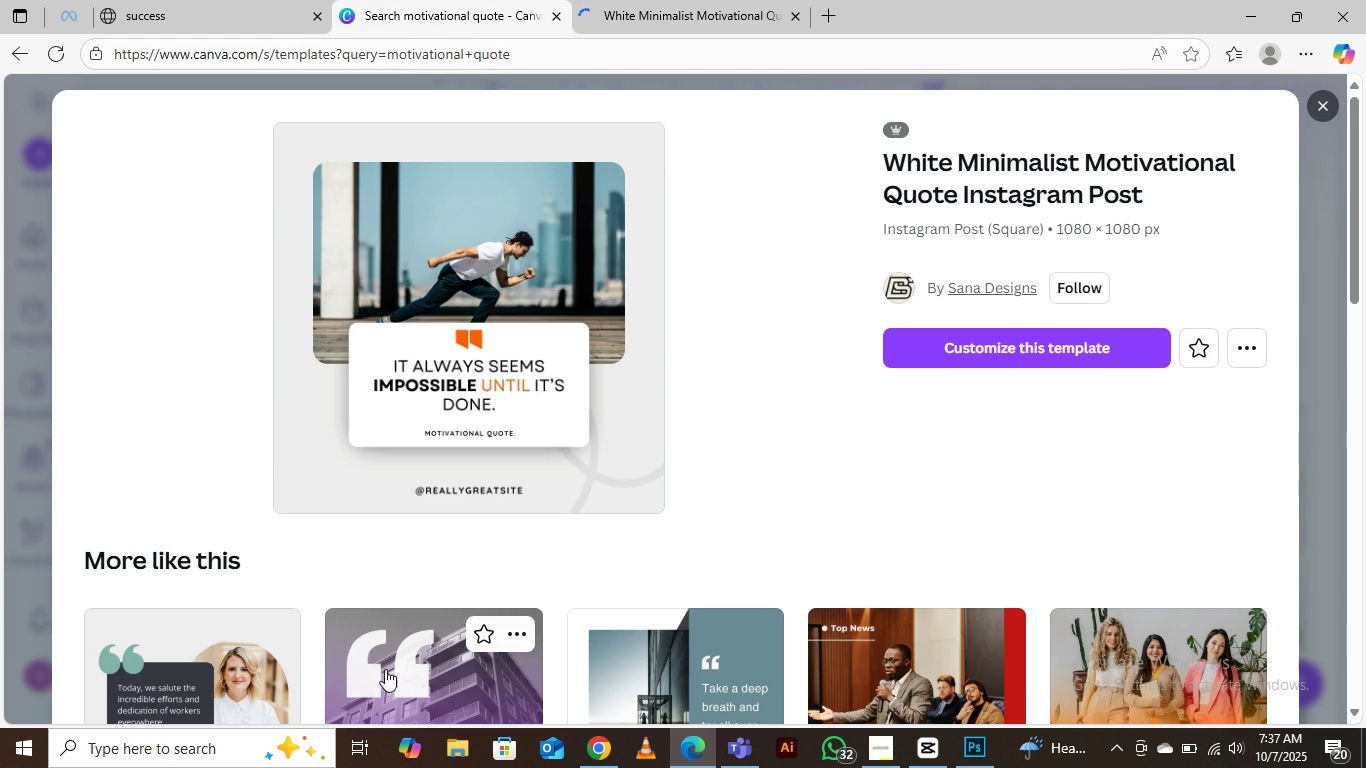 
scroll: coordinate [373, 440], scroll_direction: down, amount: 6.0
 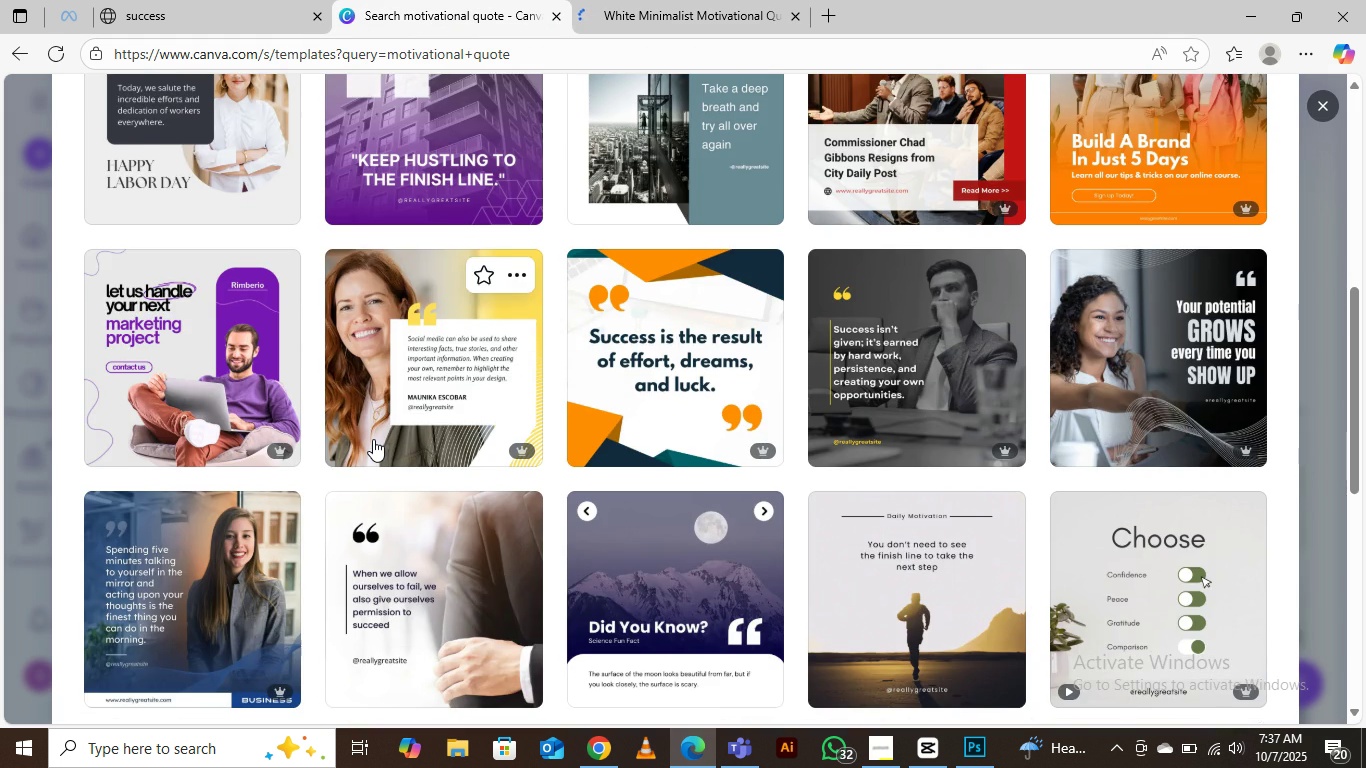 
scroll: coordinate [373, 439], scroll_direction: up, amount: 2.0
 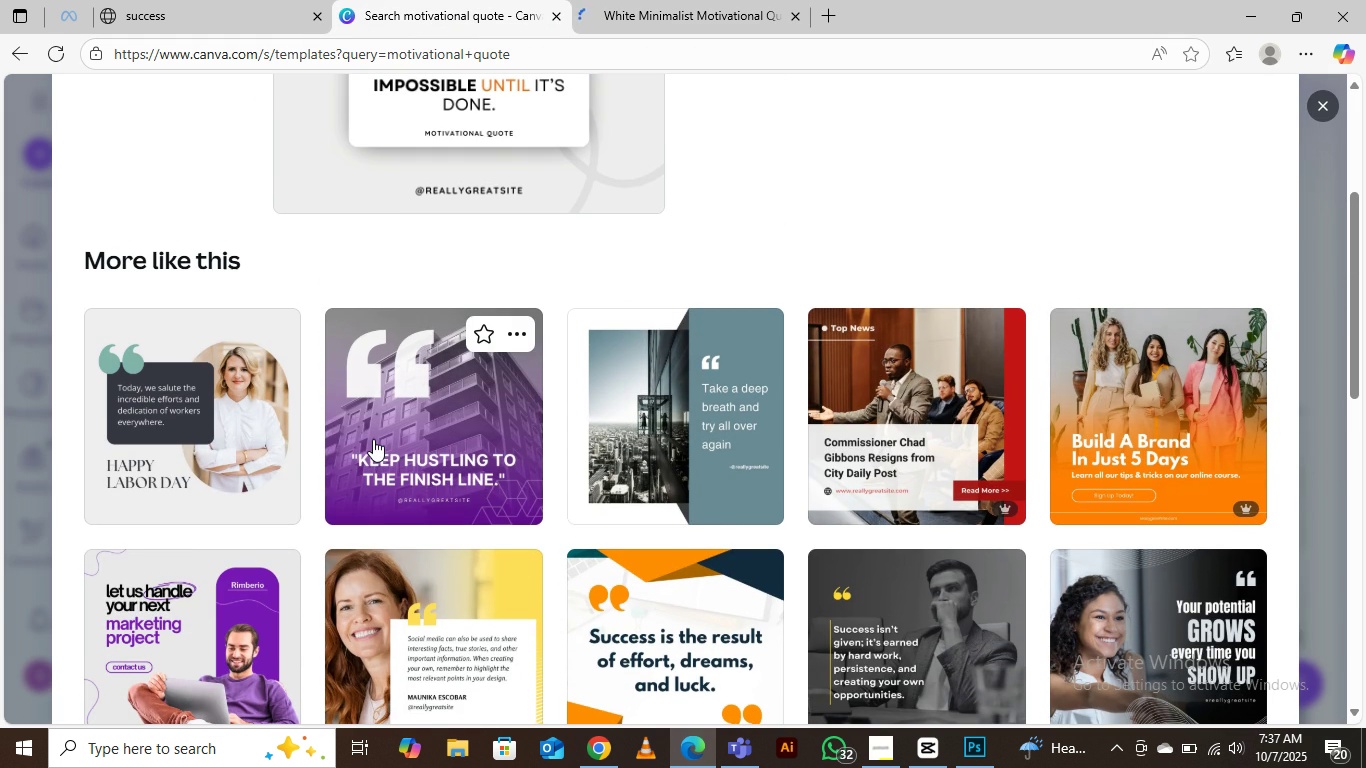 
wait(5.44)
 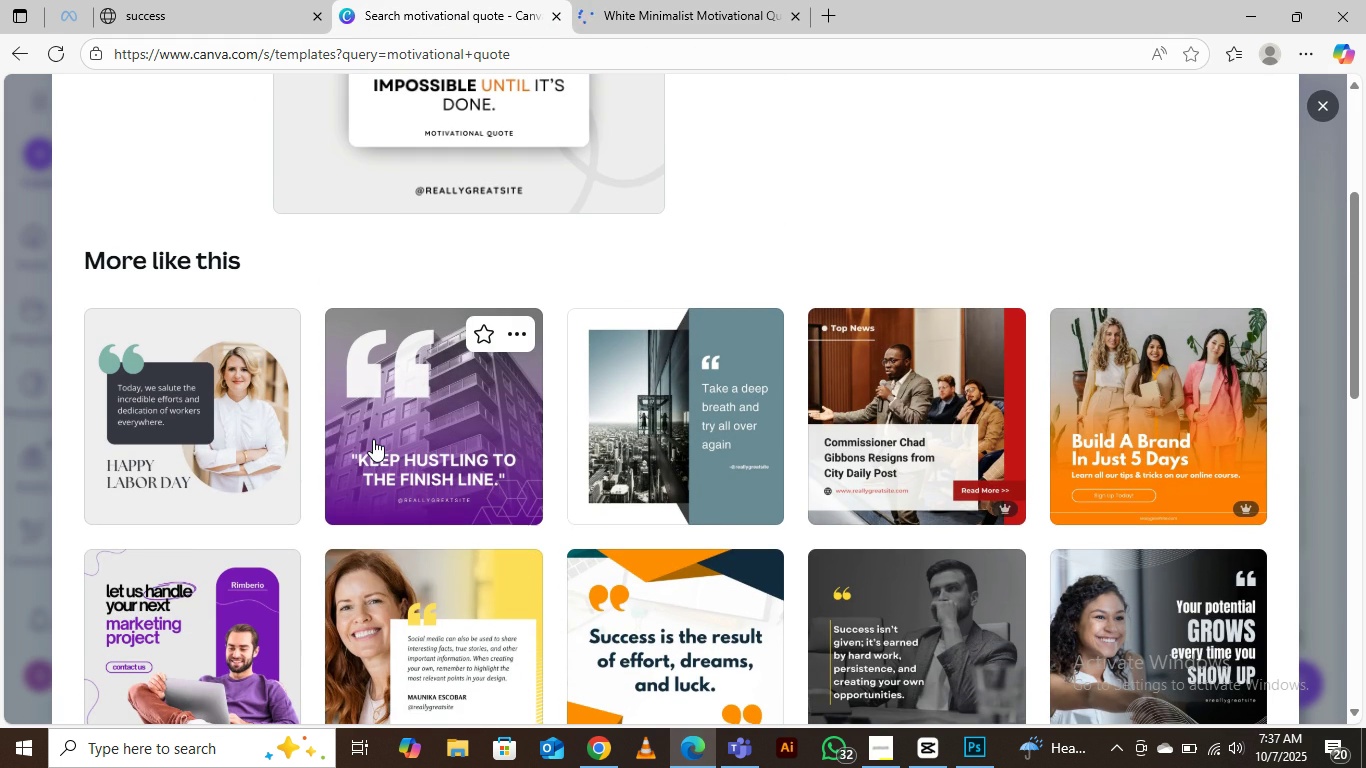 
left_click([219, 390])
 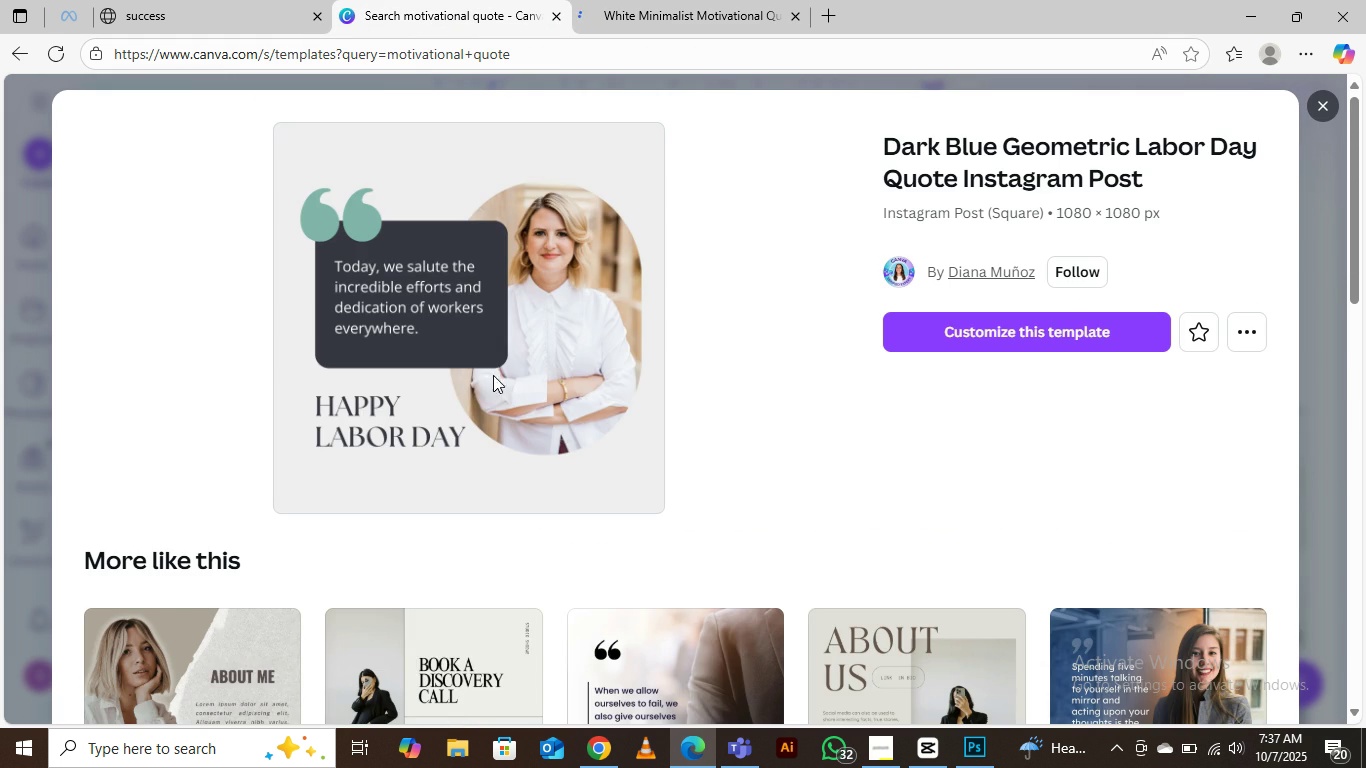 
scroll: coordinate [470, 452], scroll_direction: down, amount: 4.0
 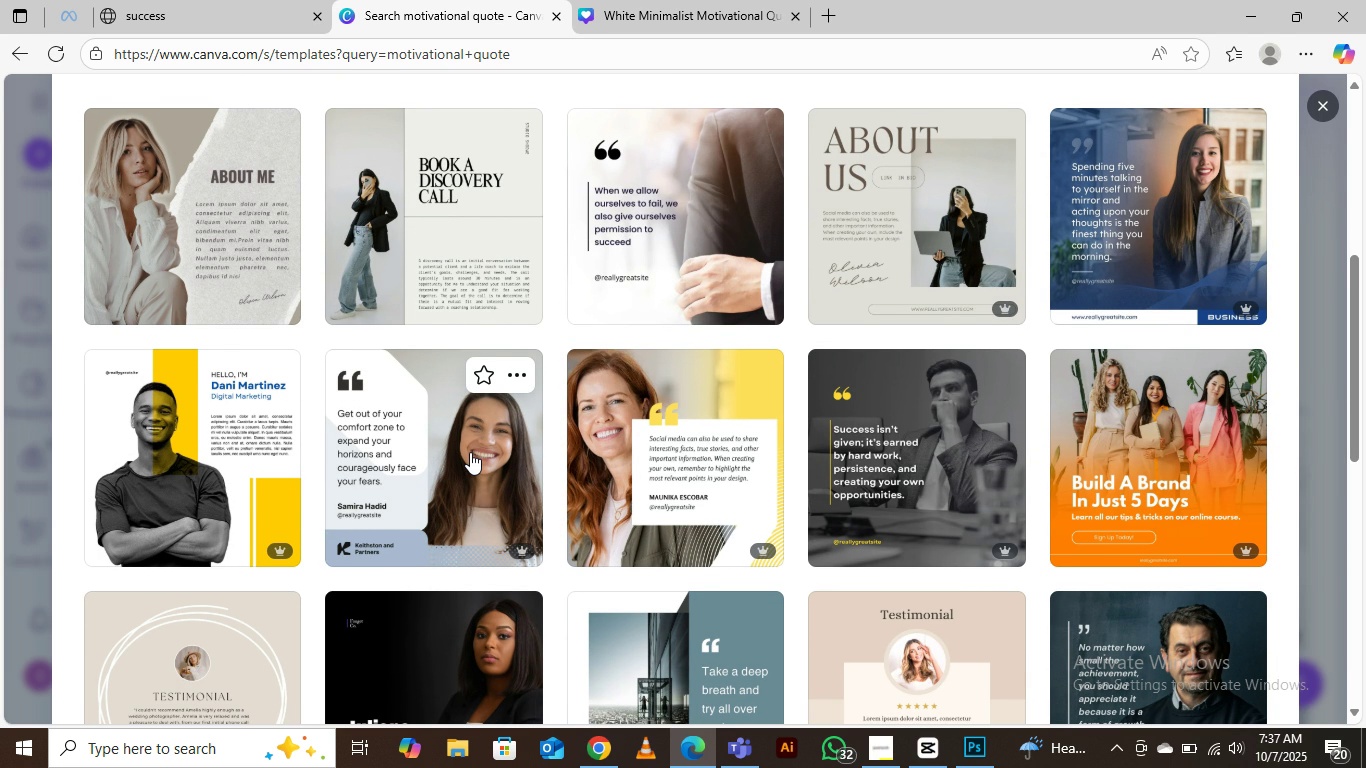 
wait(7.82)
 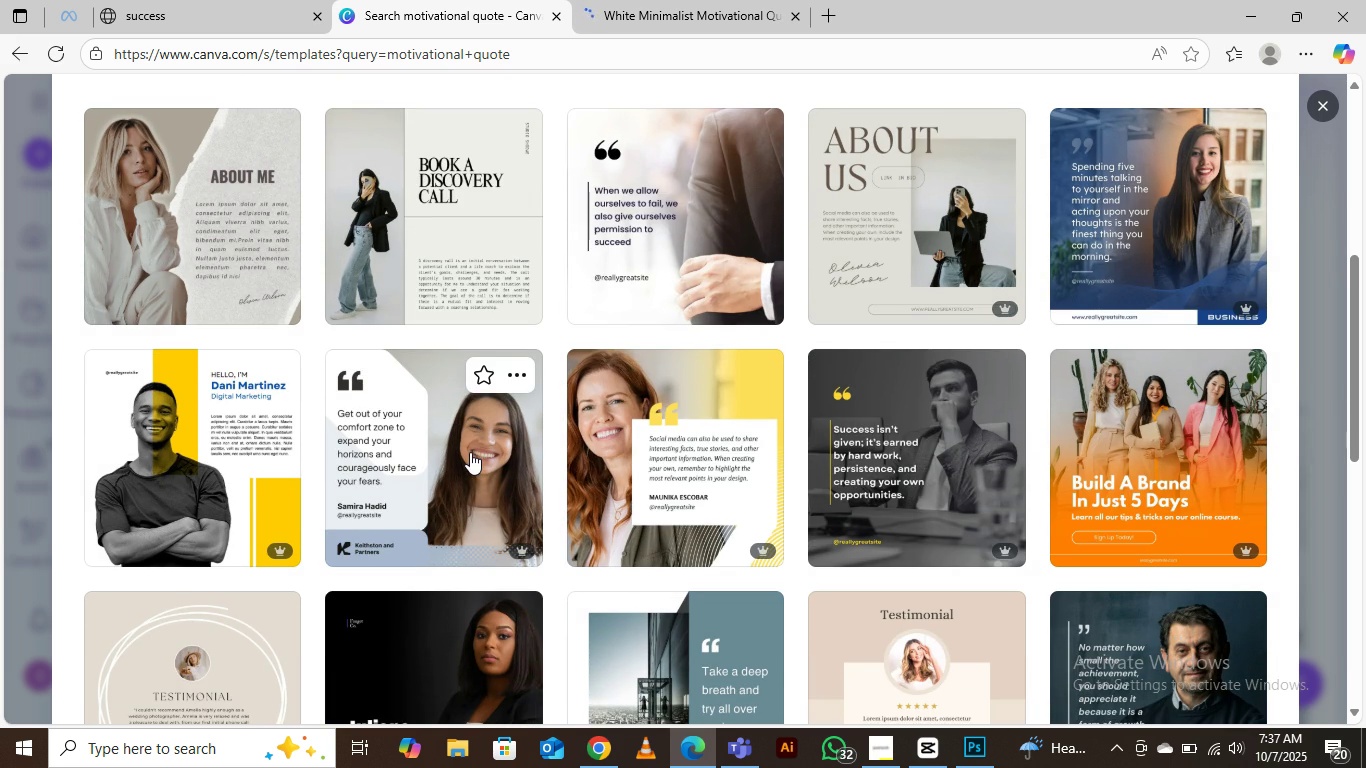 
scroll: coordinate [470, 452], scroll_direction: up, amount: 3.0
 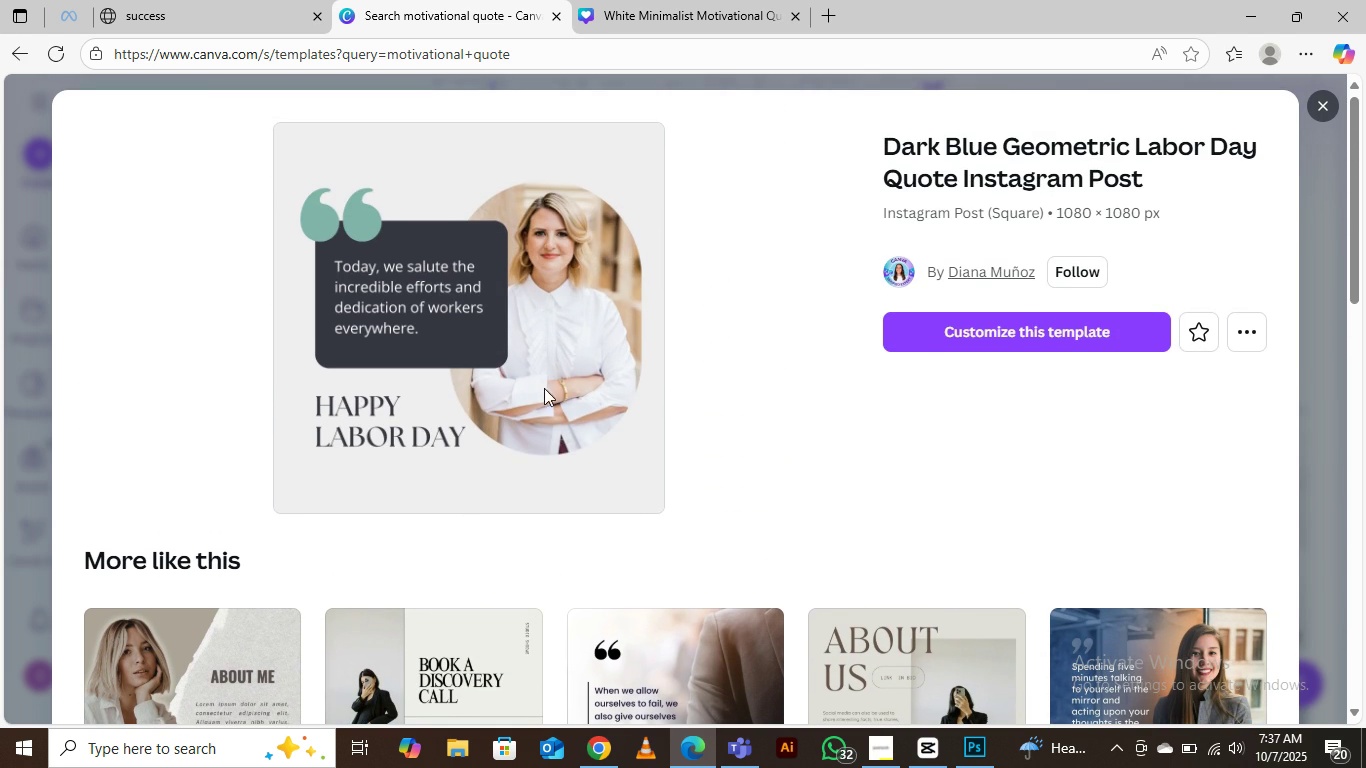 
scroll: coordinate [569, 415], scroll_direction: down, amount: 3.0
 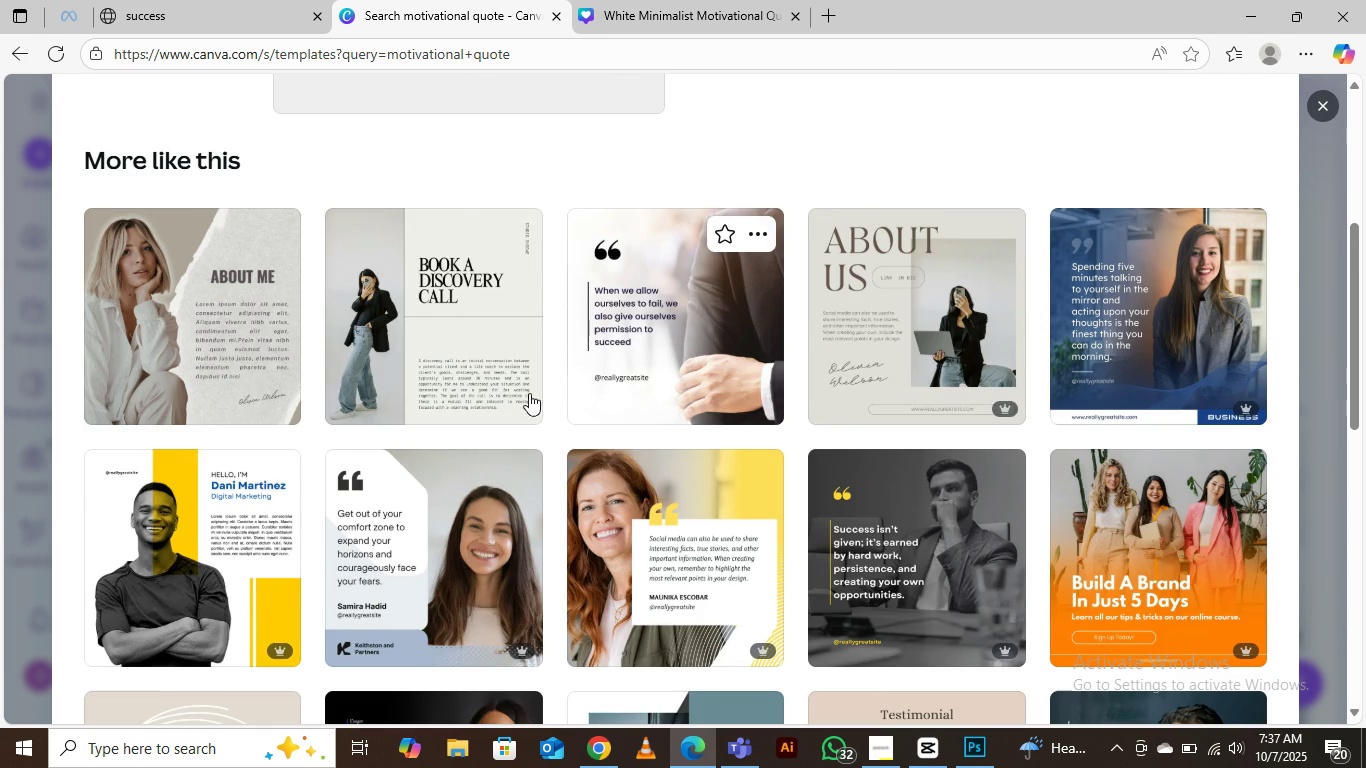 
scroll: coordinate [473, 372], scroll_direction: up, amount: 3.0
 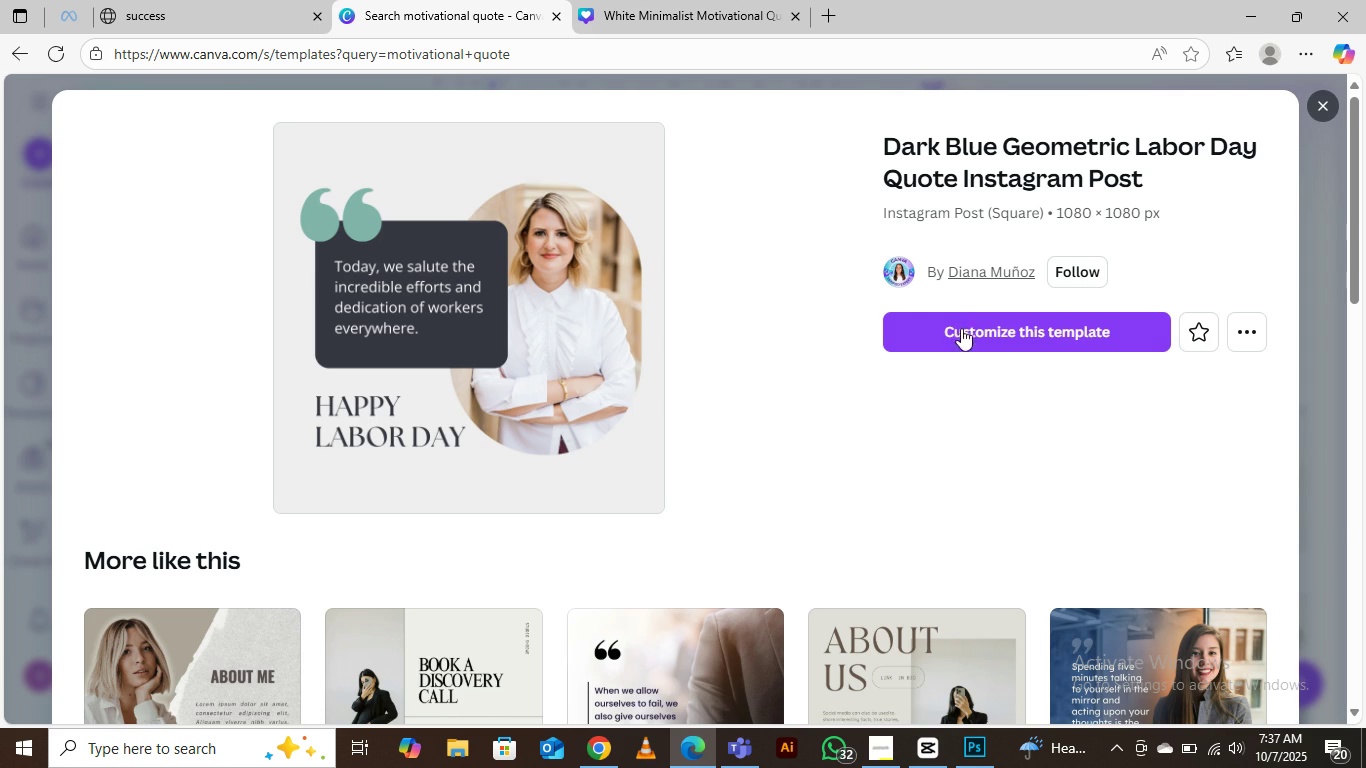 
left_click([957, 335])
 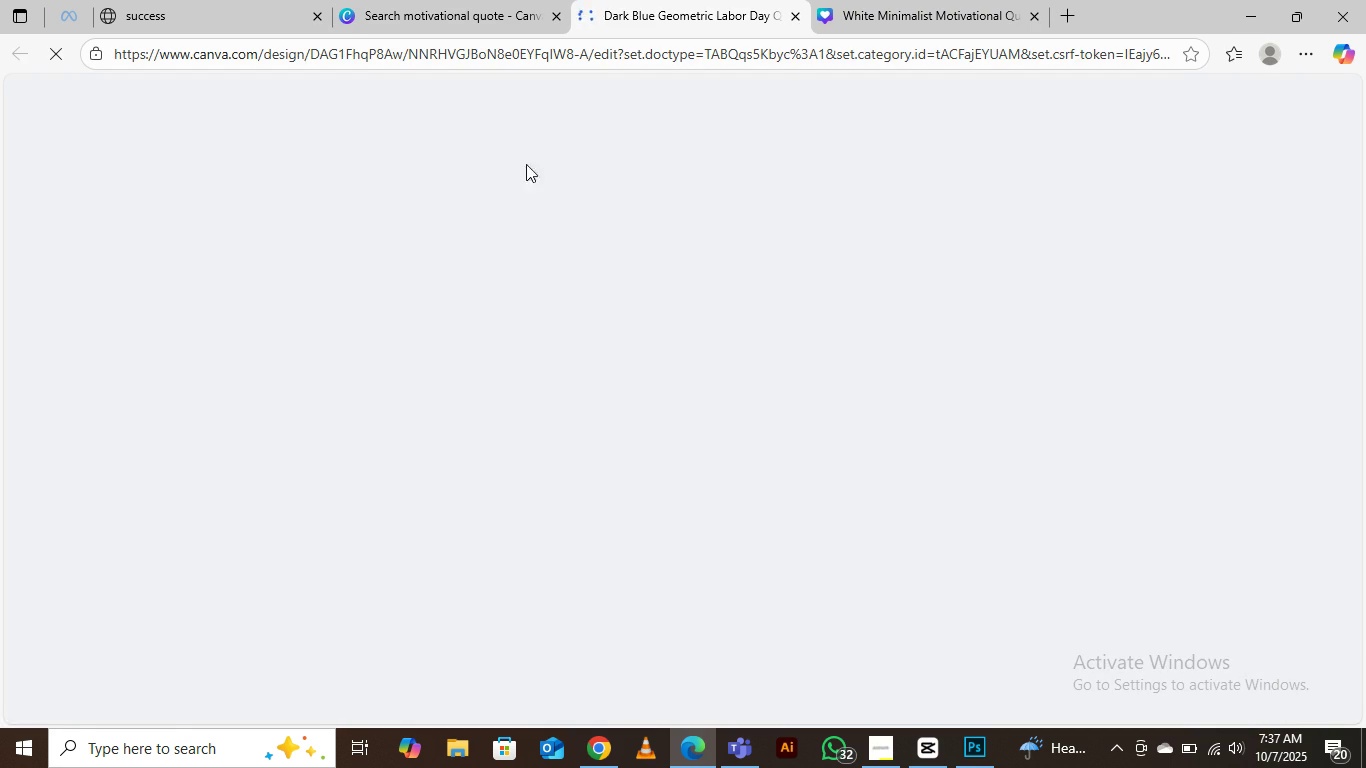 
left_click([447, 5])
 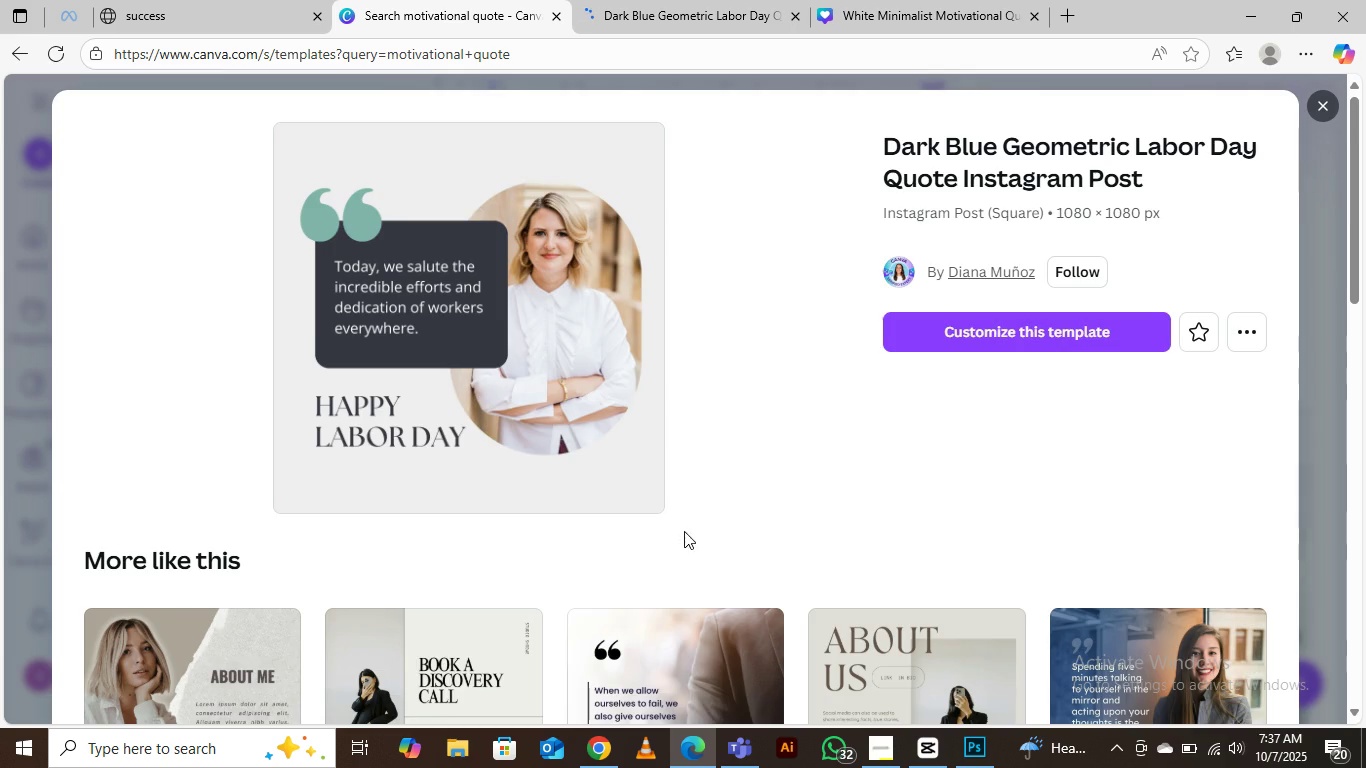 
scroll: coordinate [537, 515], scroll_direction: down, amount: 10.0
 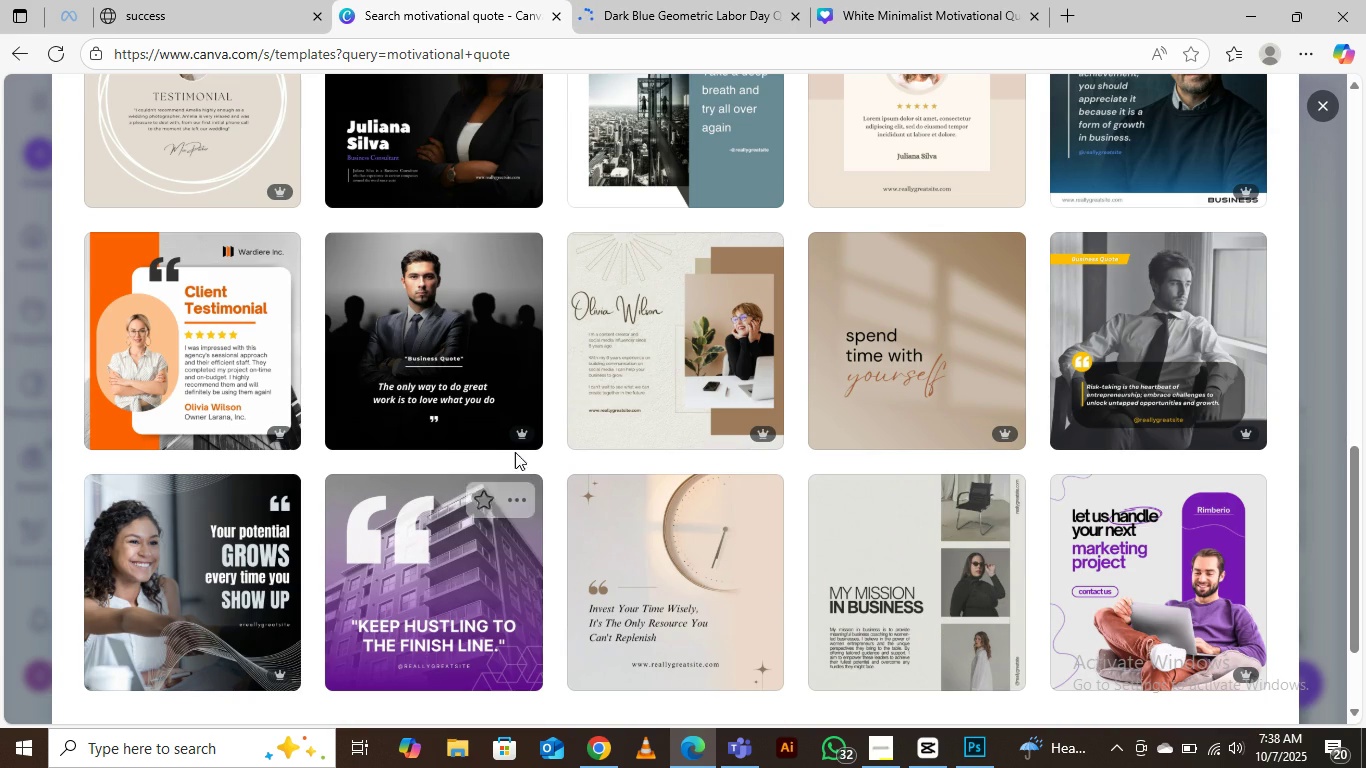 
mouse_move([446, 400])
 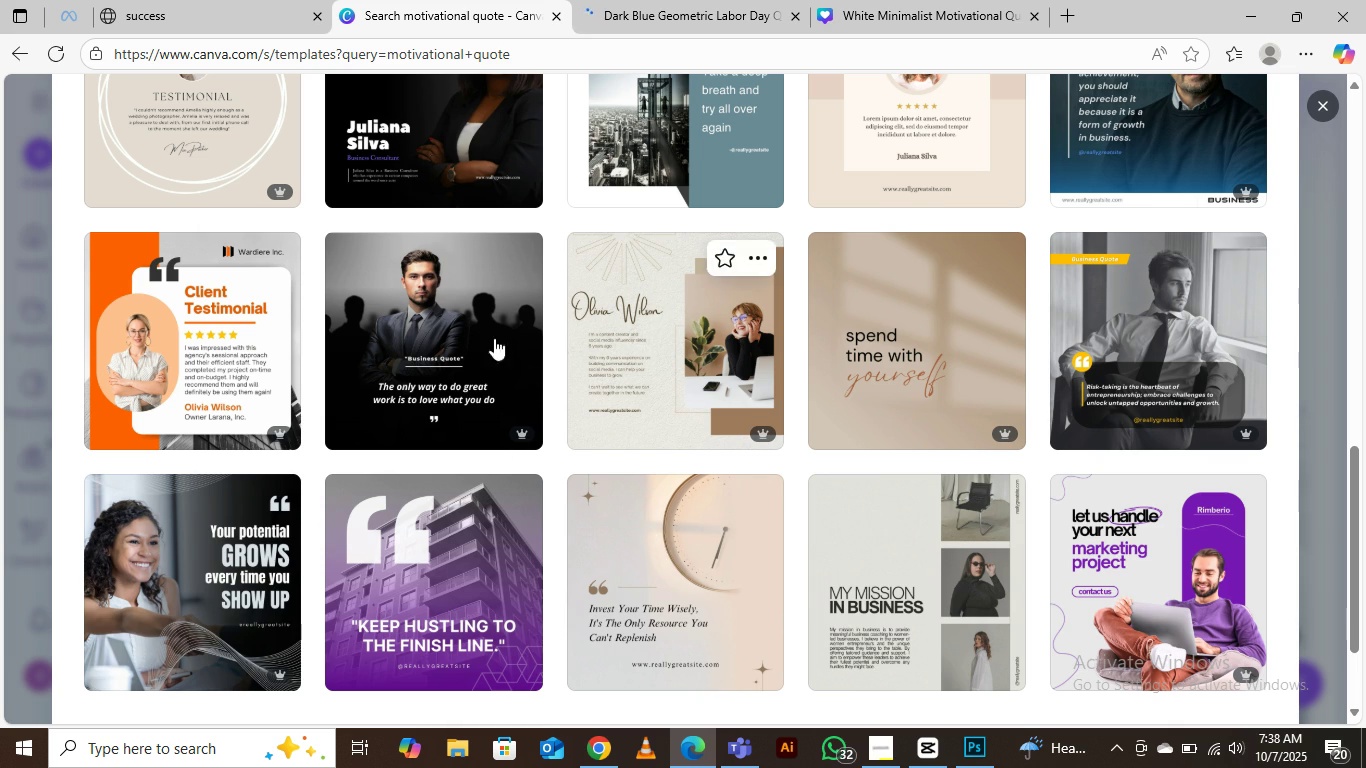 
scroll: coordinate [694, 405], scroll_direction: up, amount: 1.0
 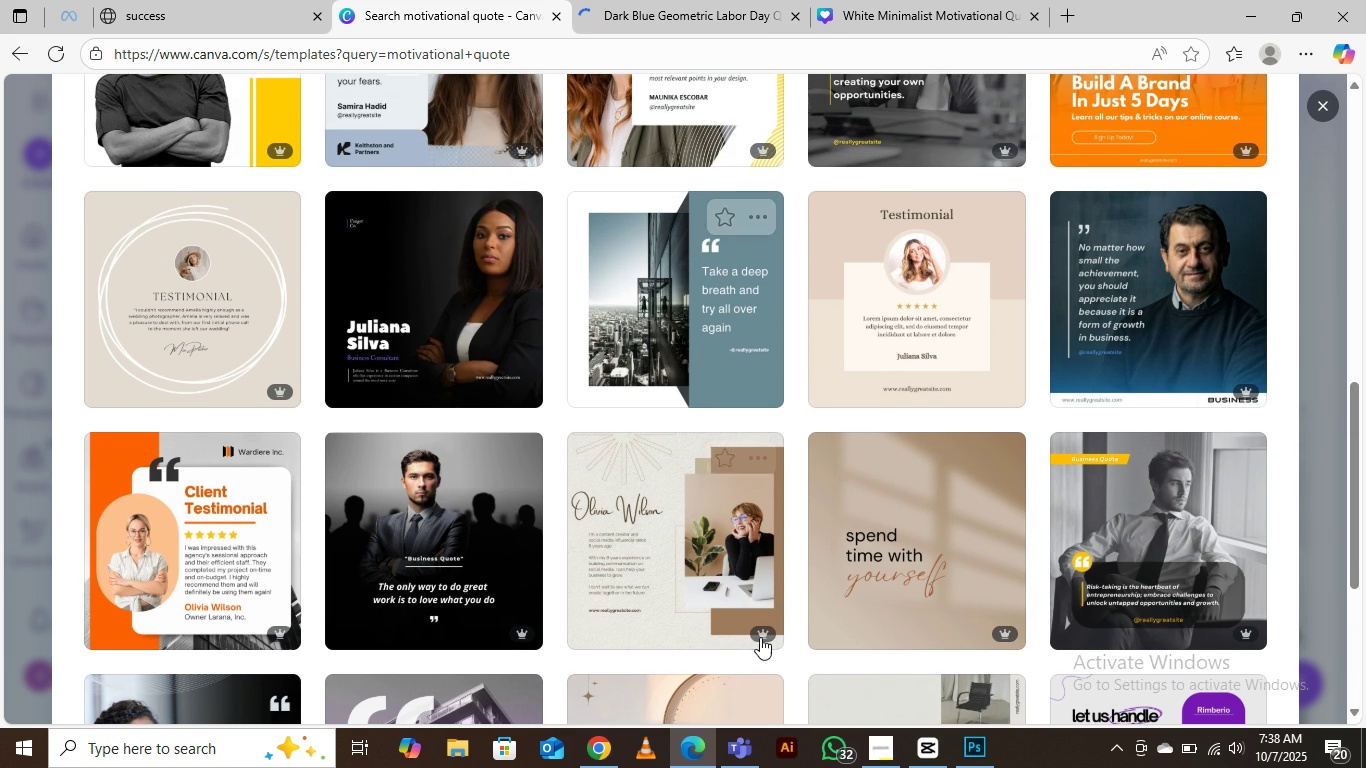 
mouse_move([873, 679])
 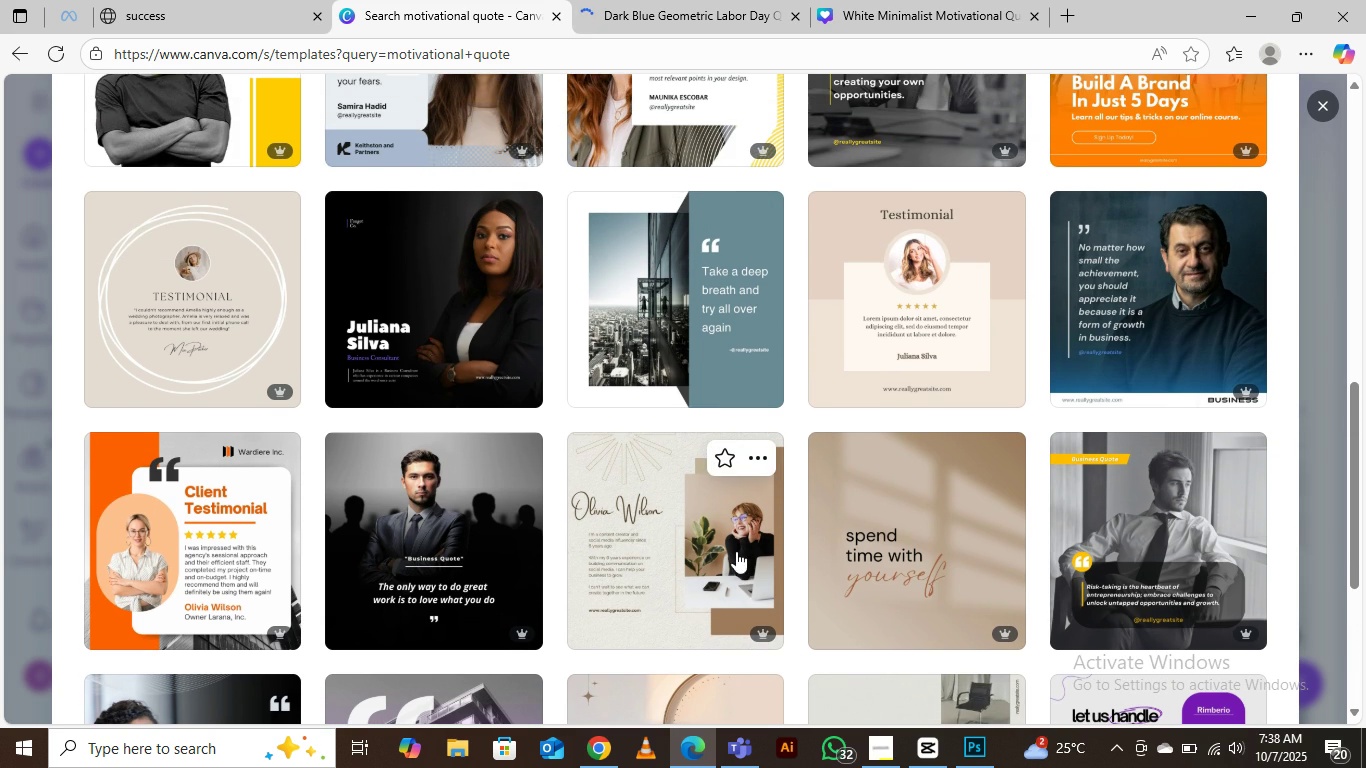 
scroll: coordinate [655, 578], scroll_direction: up, amount: 5.0
 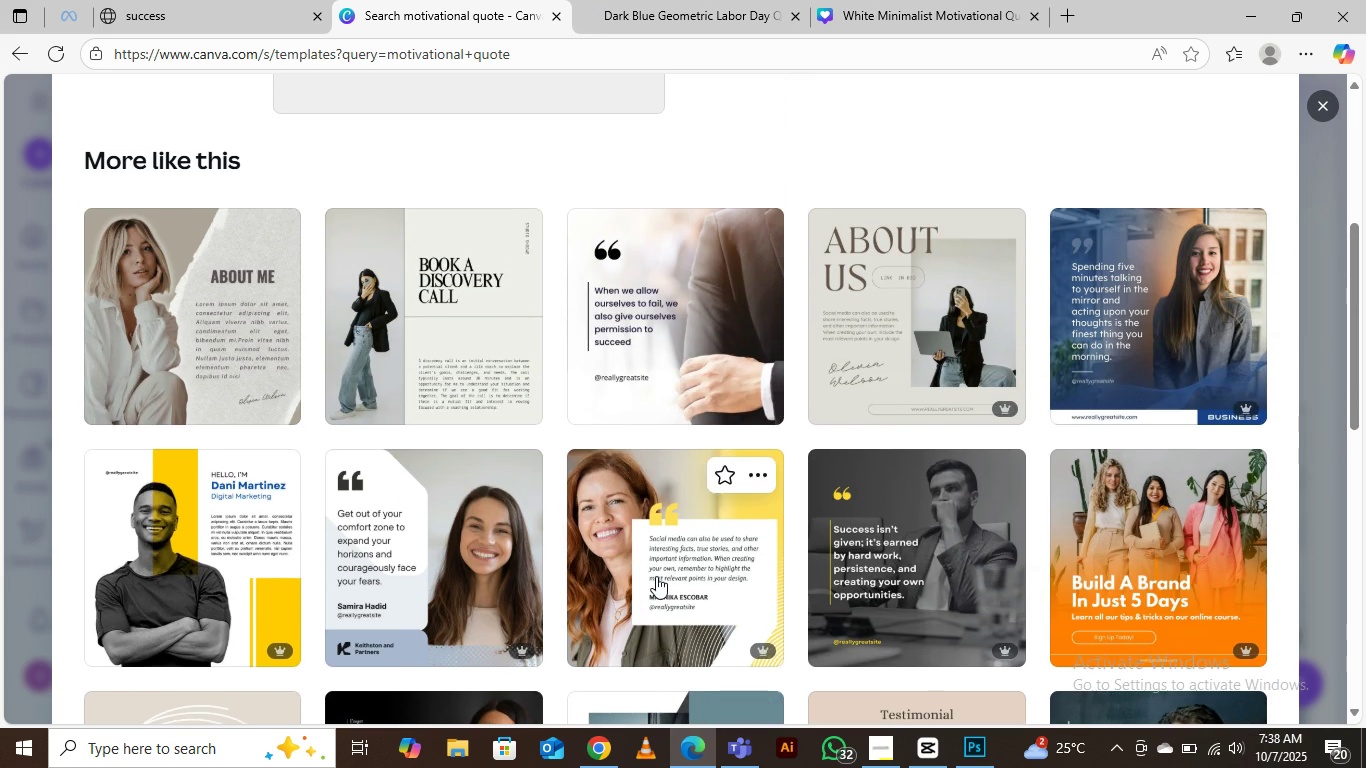 
scroll: coordinate [656, 576], scroll_direction: down, amount: 4.0
 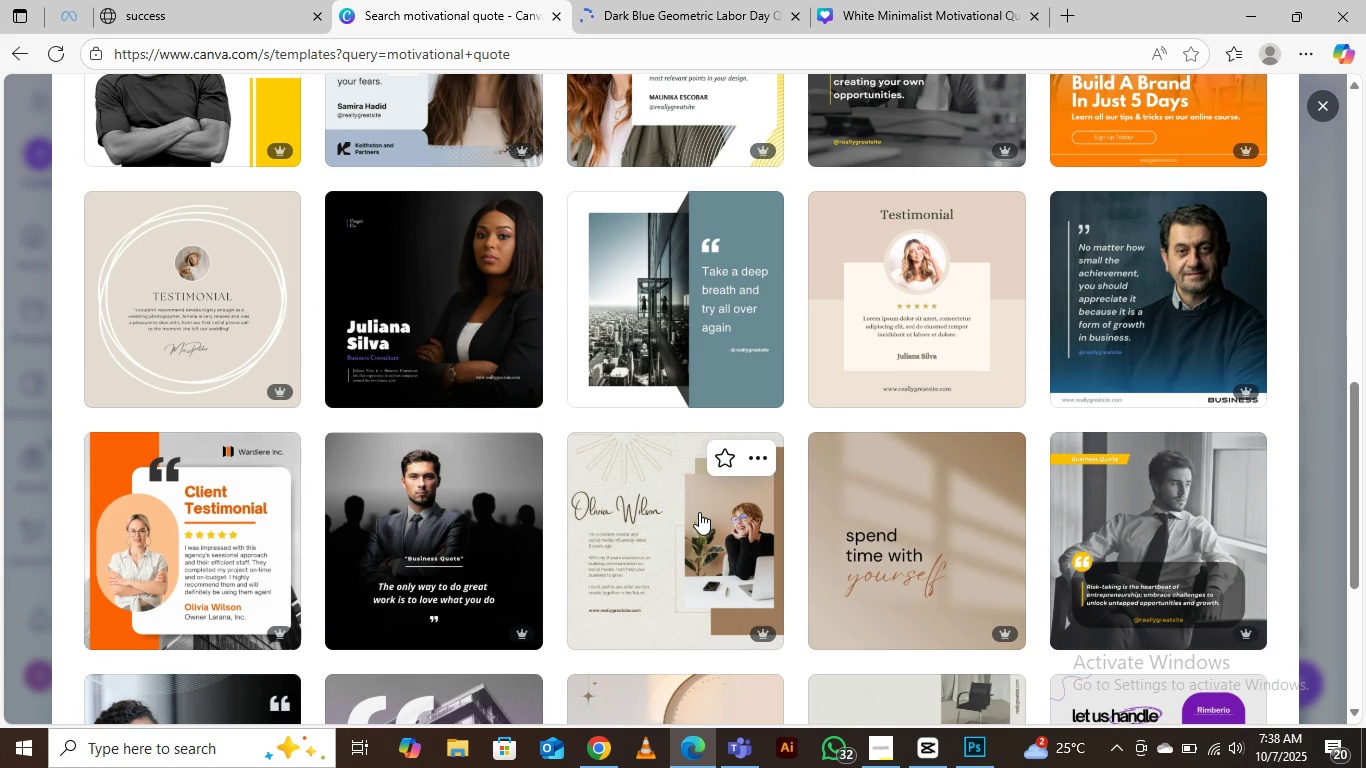 
left_click([699, 512])
 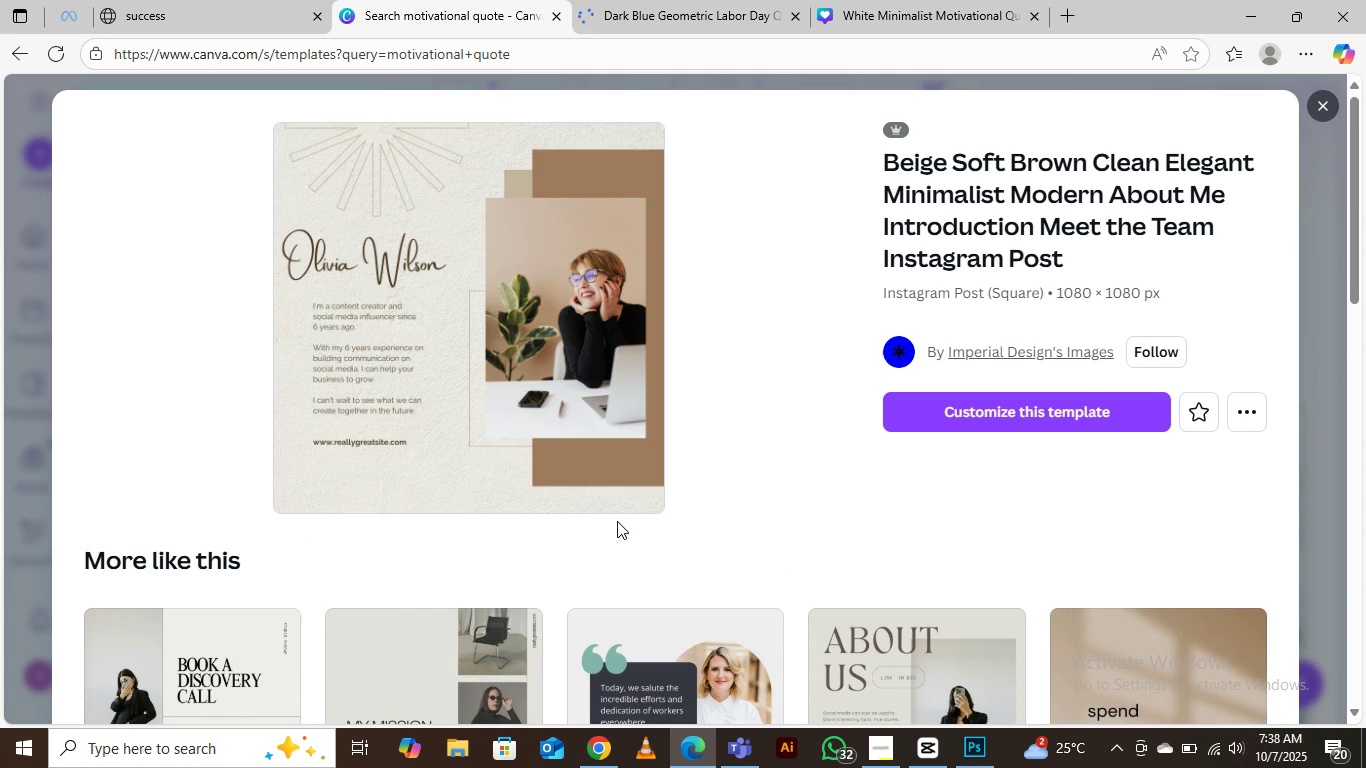 
wait(9.11)
 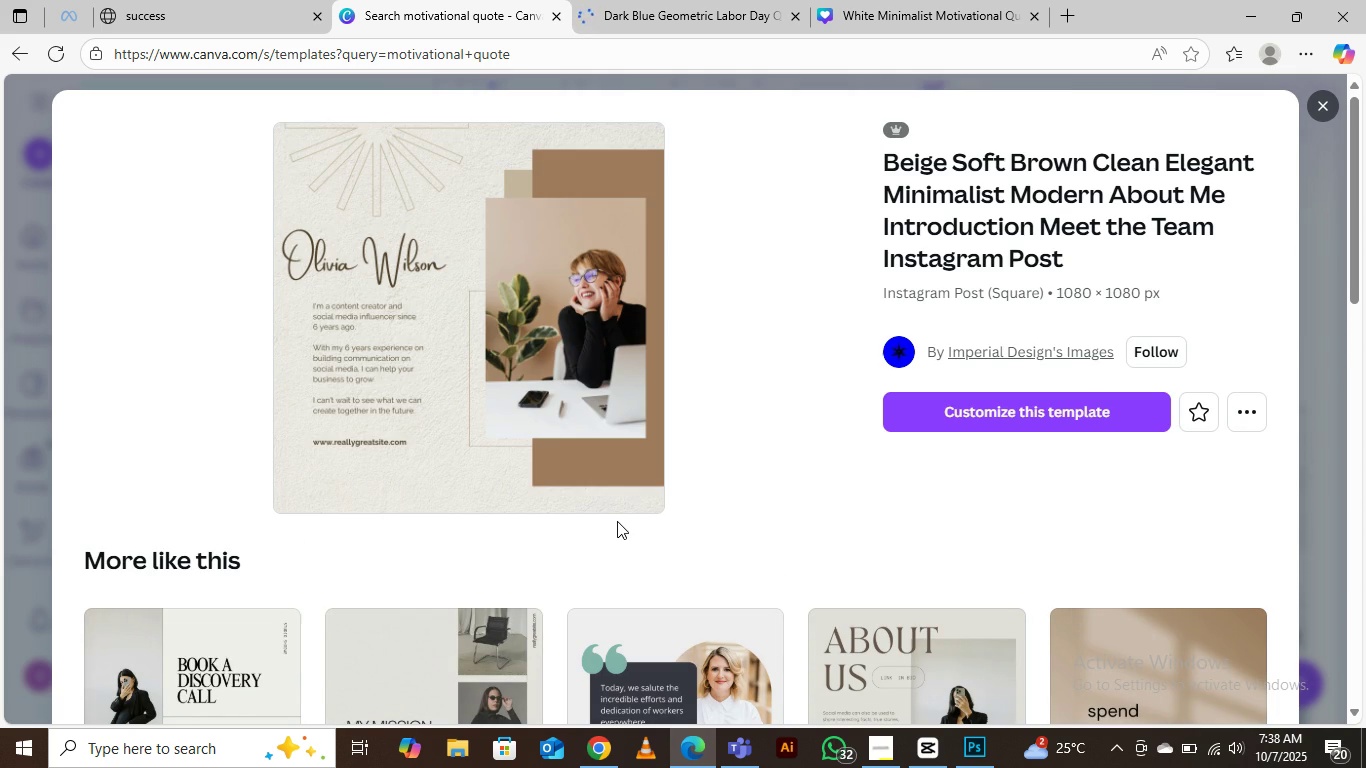 
left_click([952, 412])
 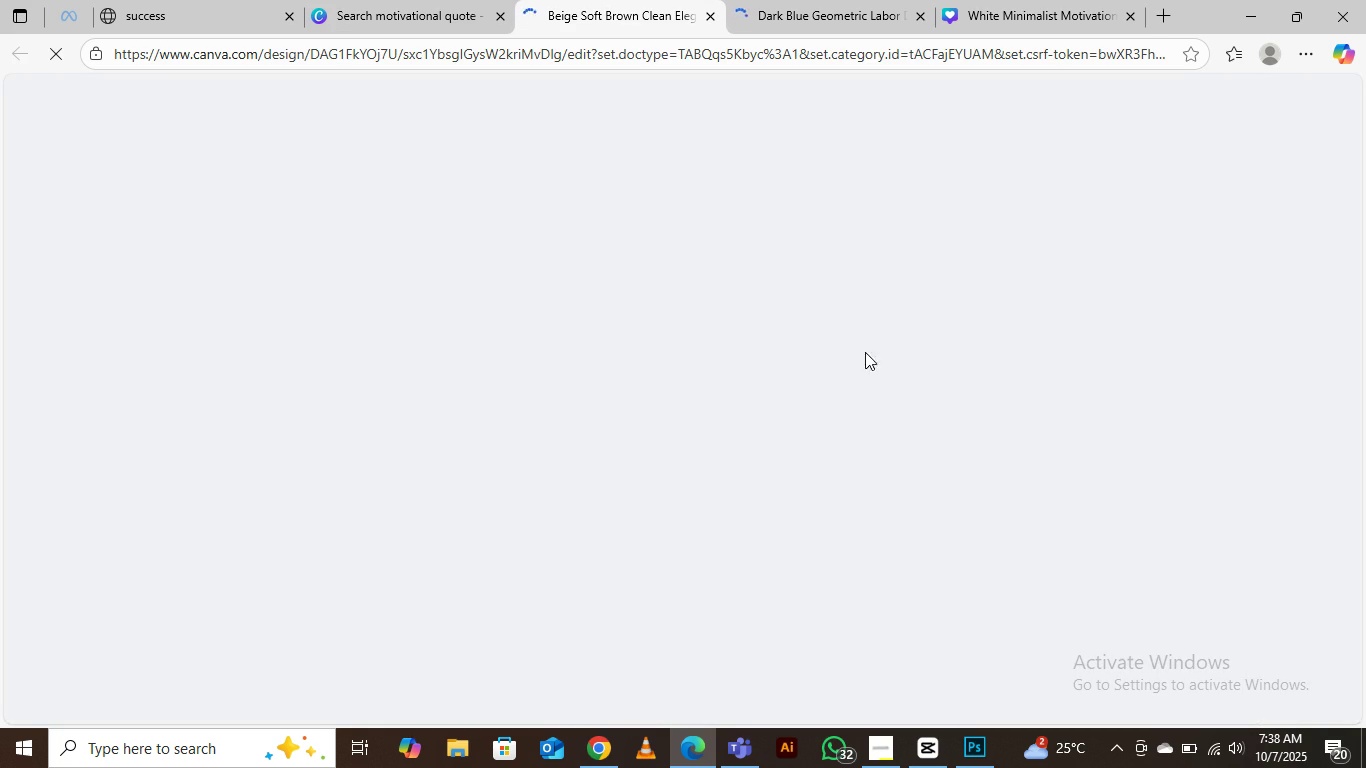 
mouse_move([392, 29])
 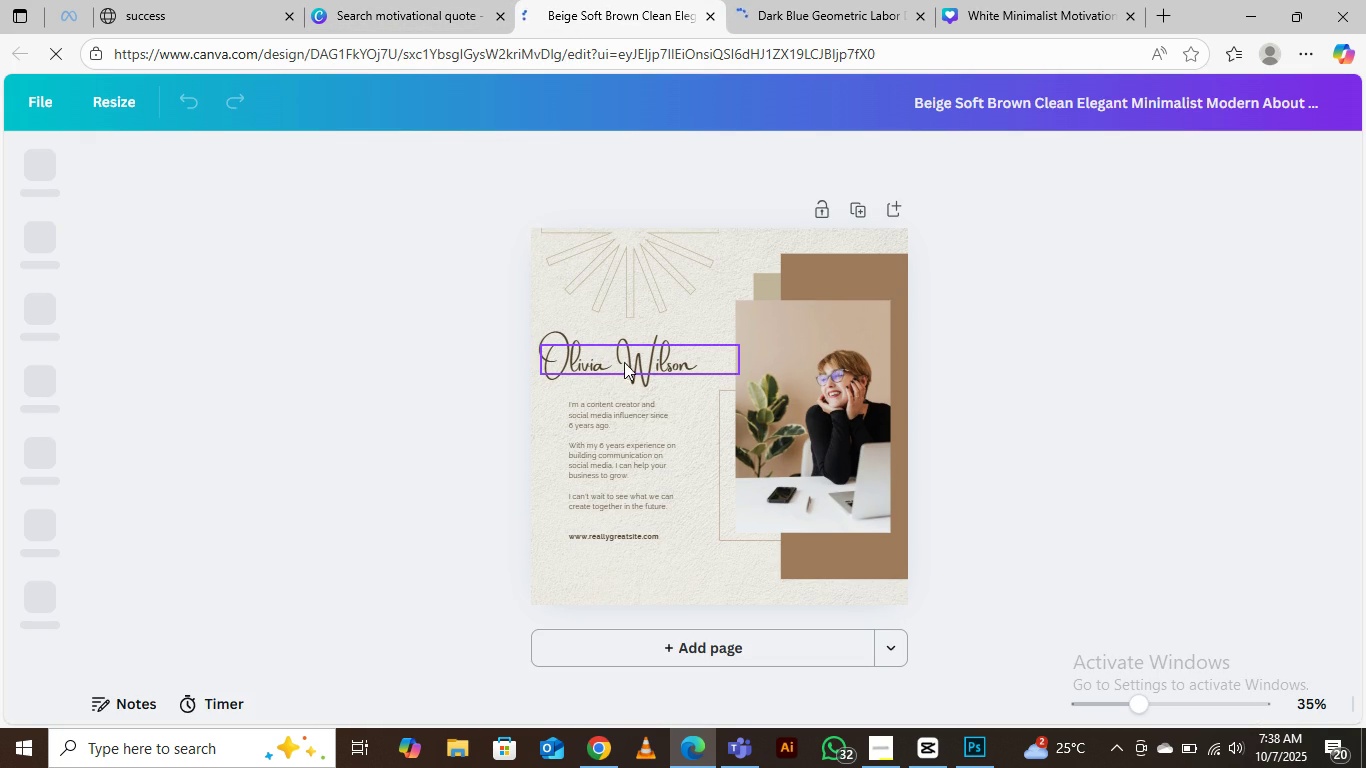 
left_click([628, 363])
 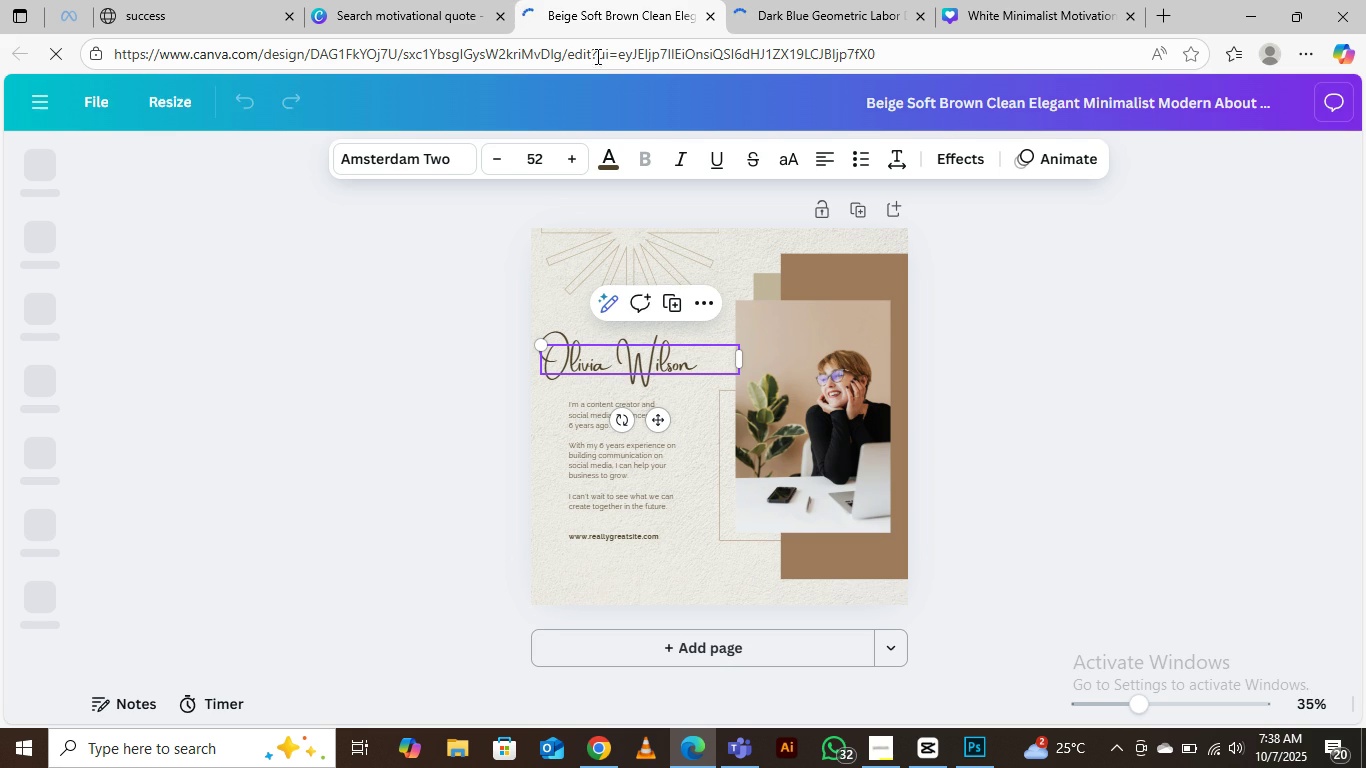 
left_click([785, 11])
 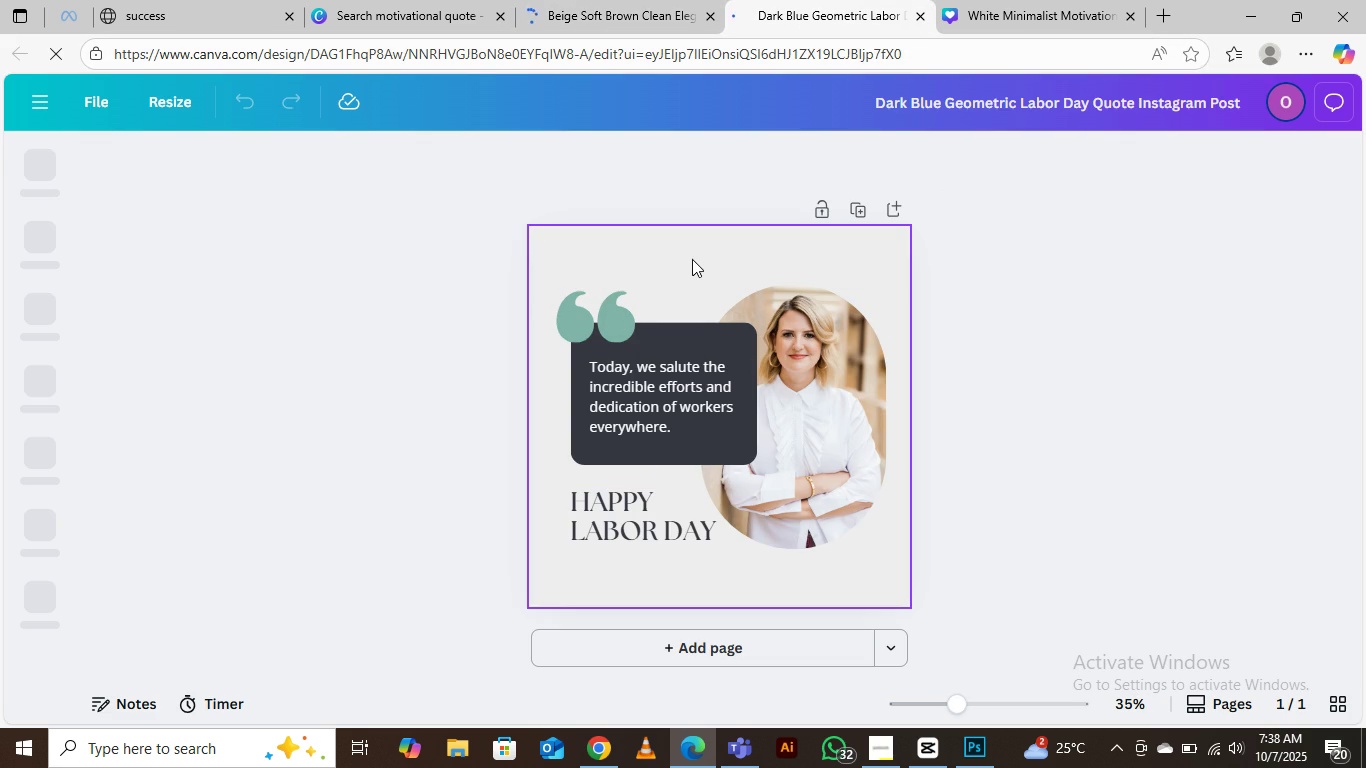 
left_click([695, 257])
 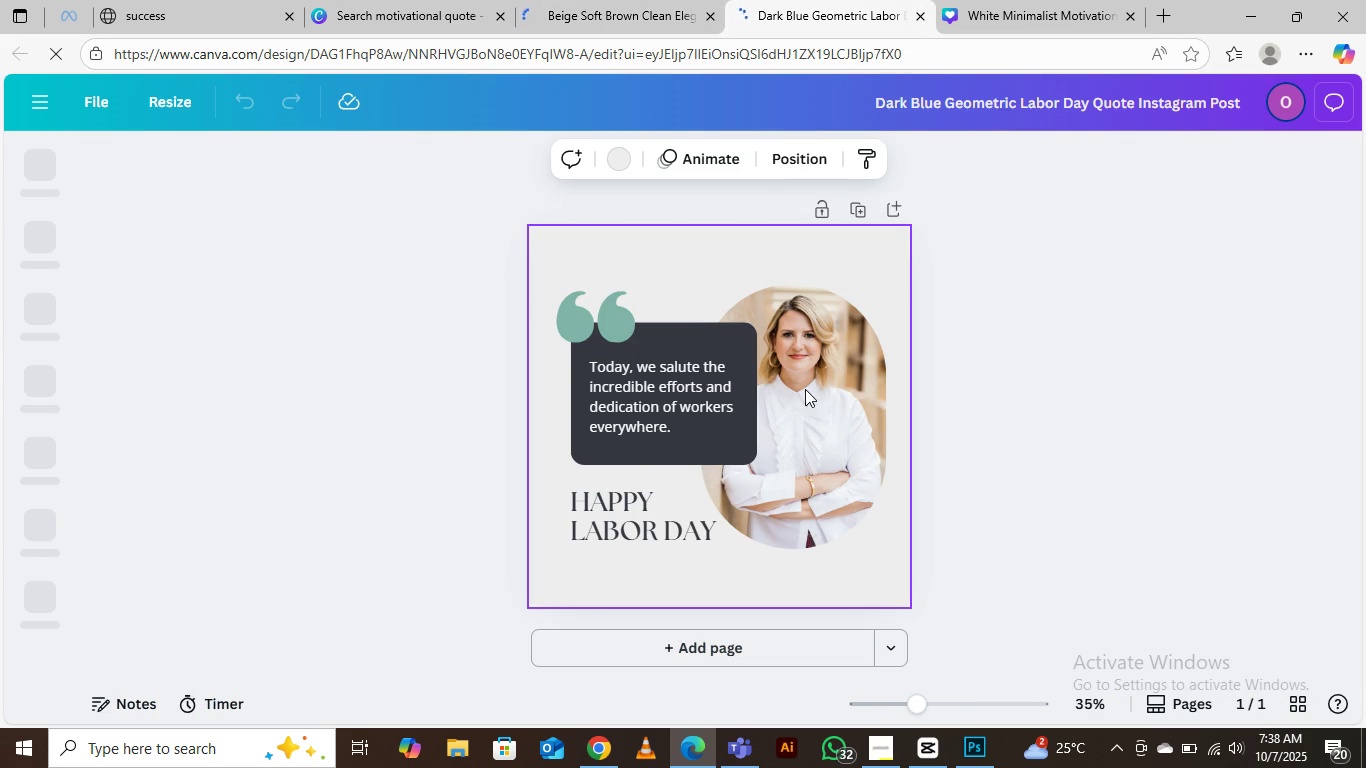 
left_click([1099, 344])
 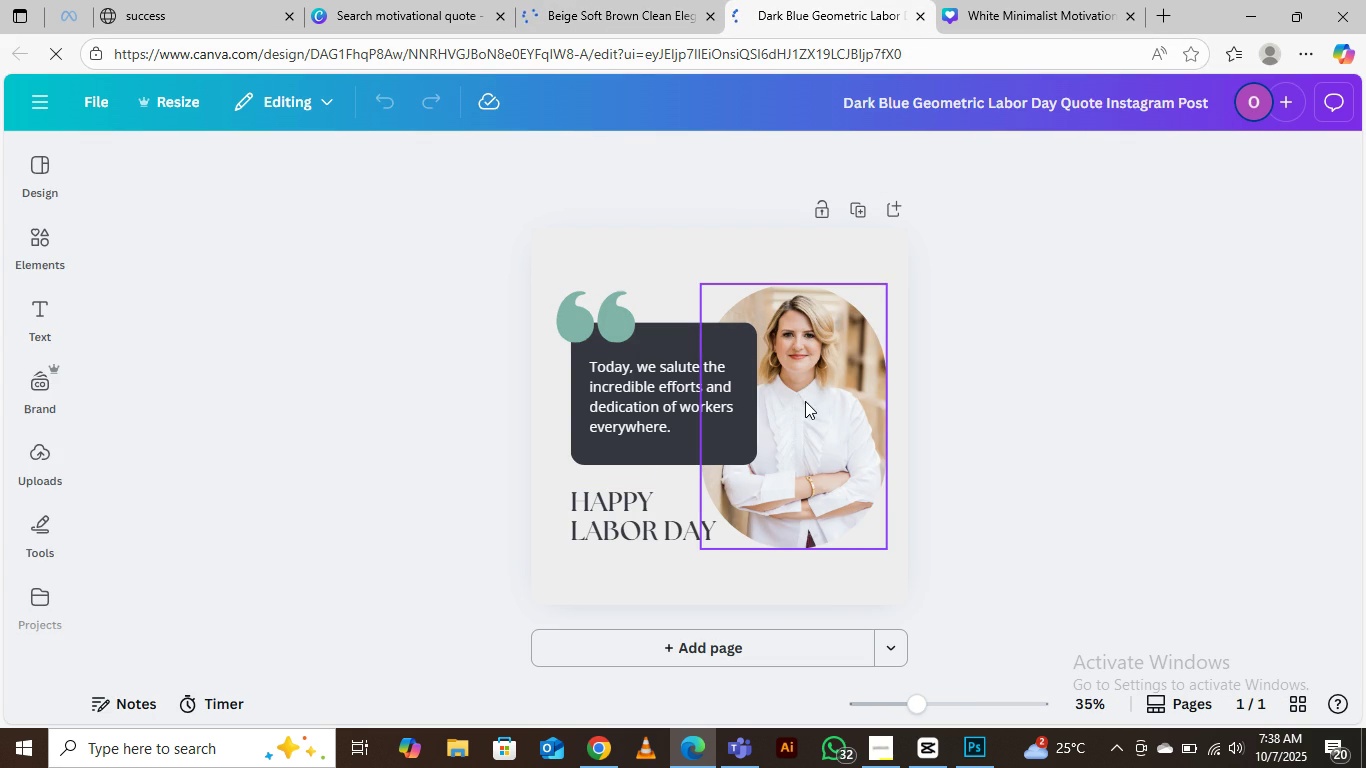 
left_click([805, 401])